 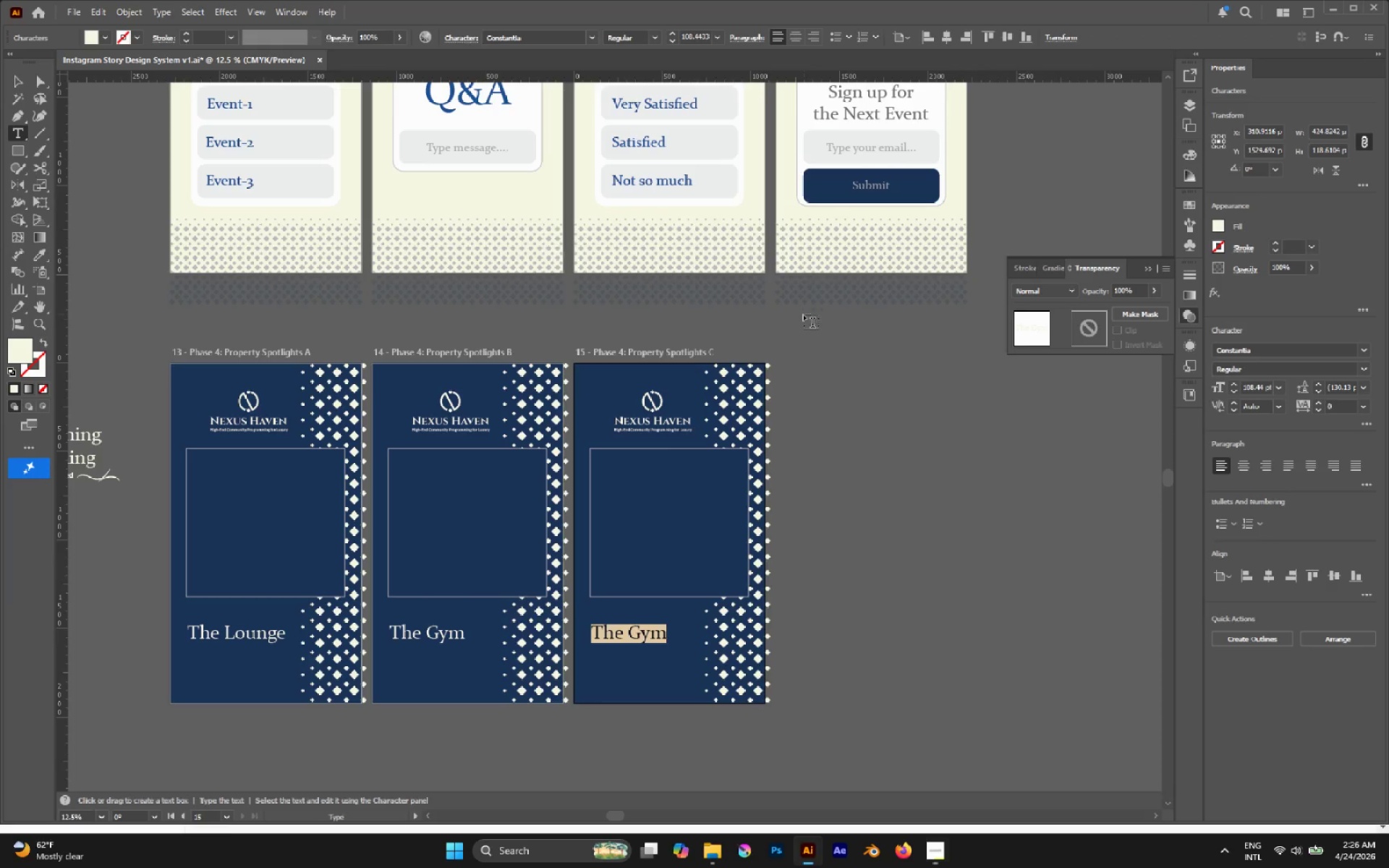 
key(Control+V)
 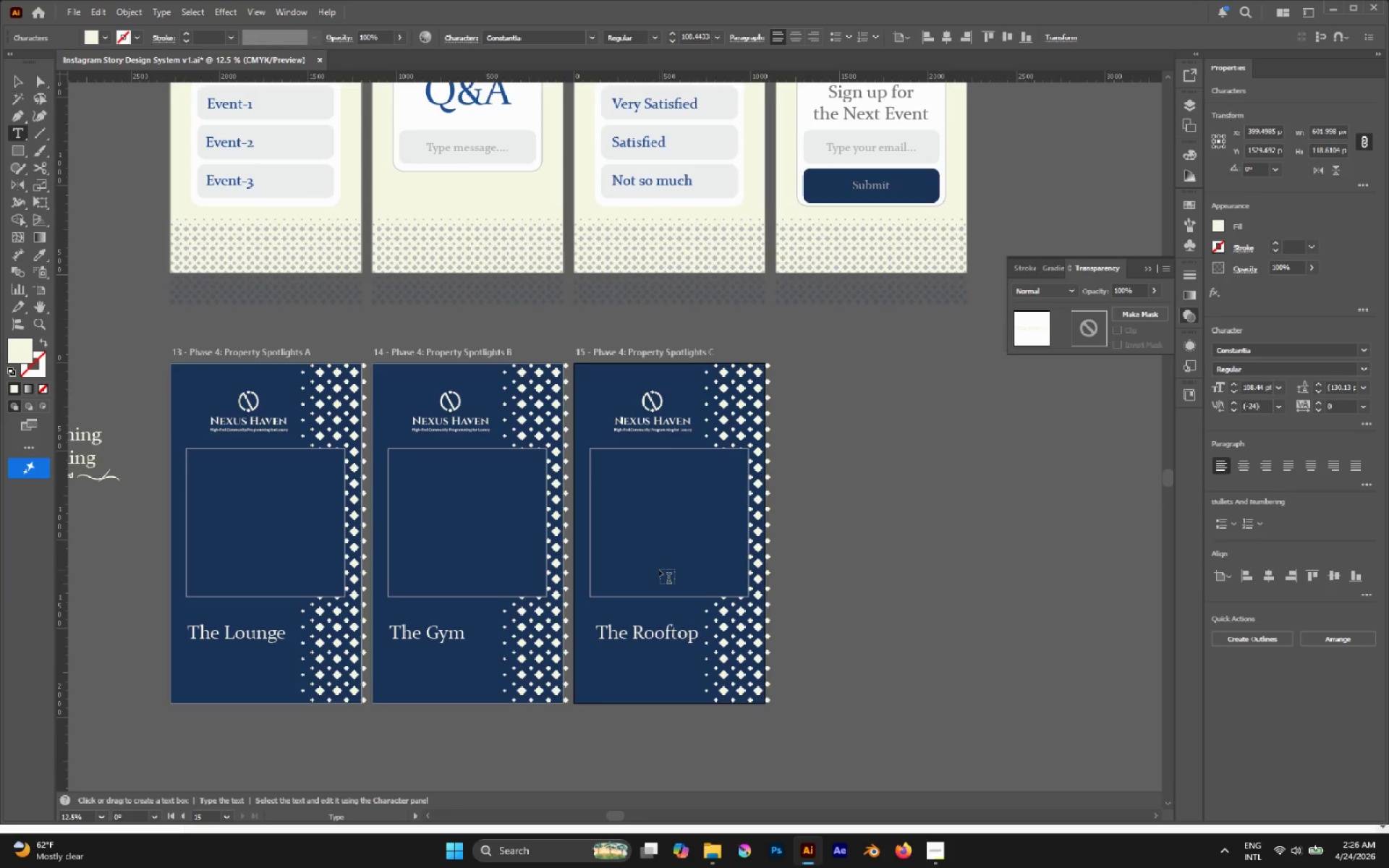 
key(Escape)
 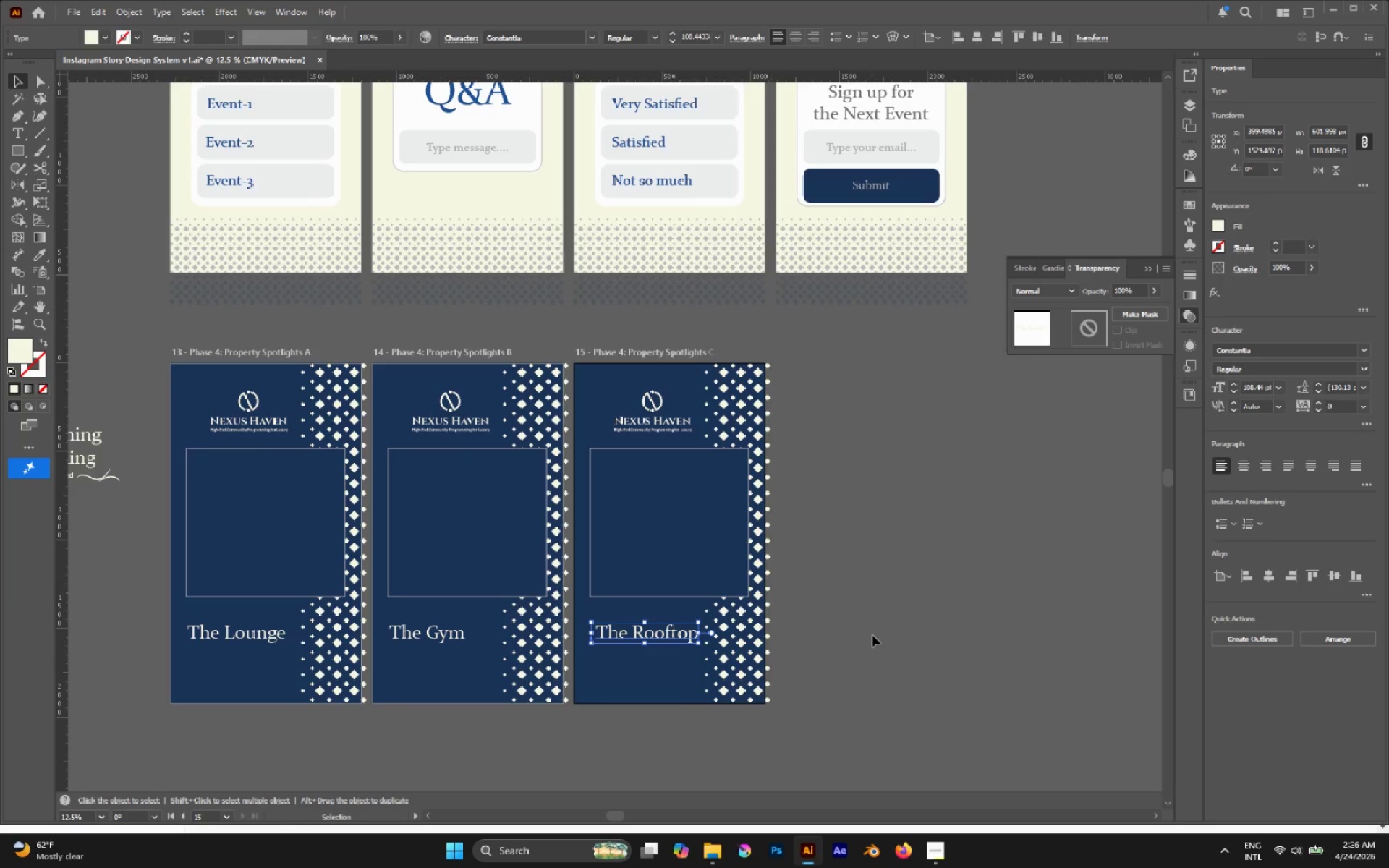 
left_click([873, 634])
 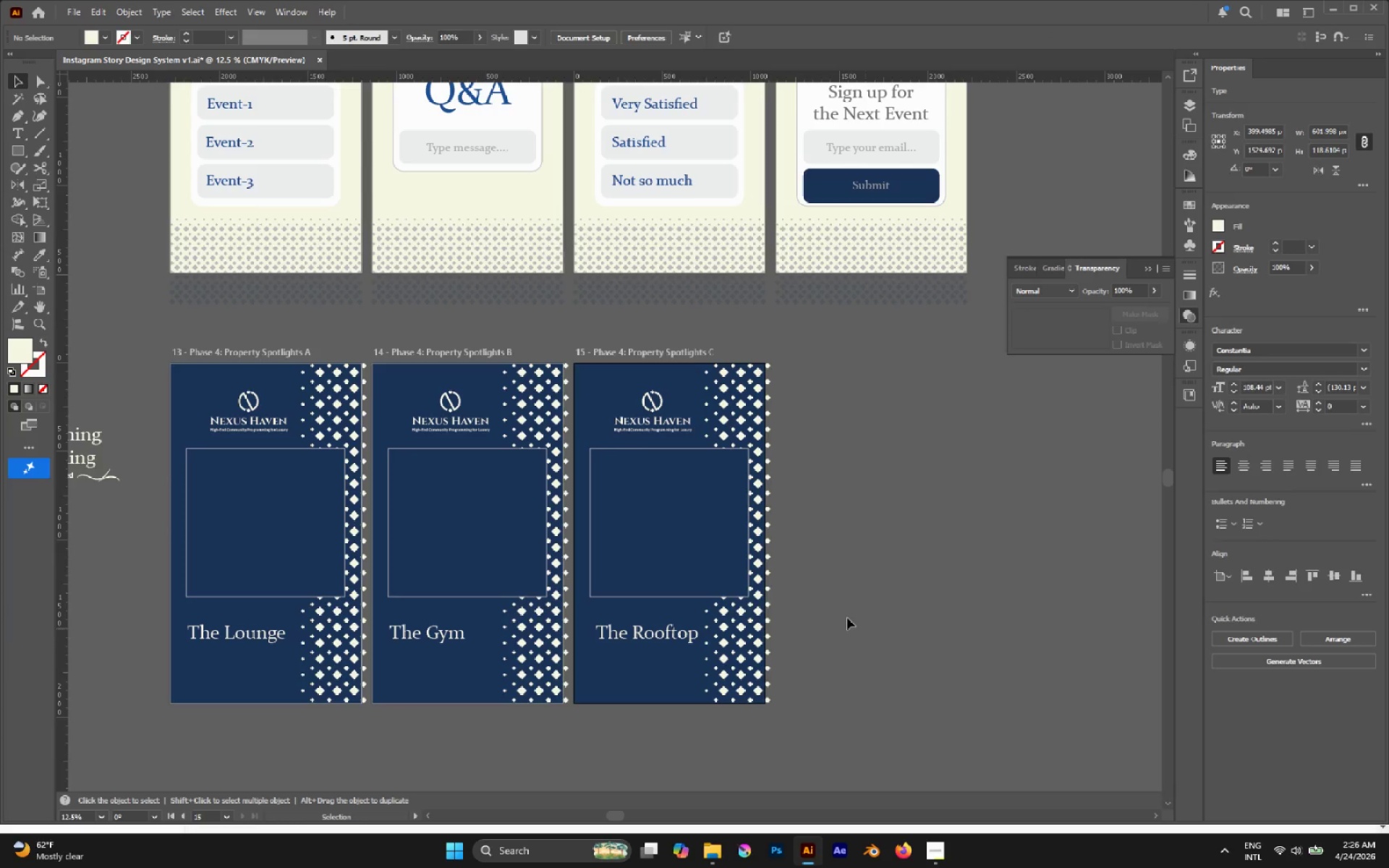 
hold_key(key=AltLeft, duration=0.61)
scroll: coordinate [835, 612], scroll_direction: down, amount: 2.0
 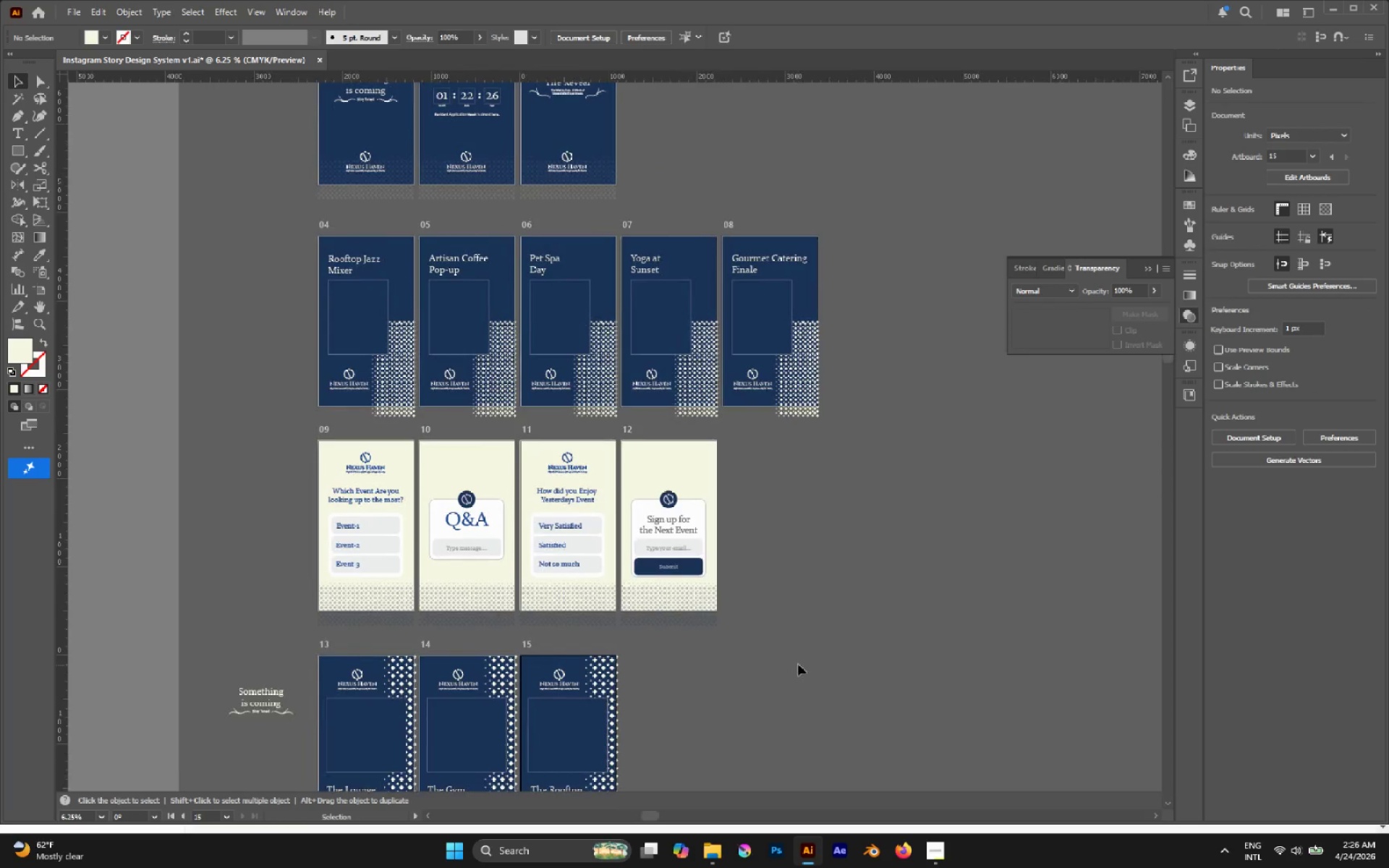 
hold_key(key=AltLeft, duration=0.81)
 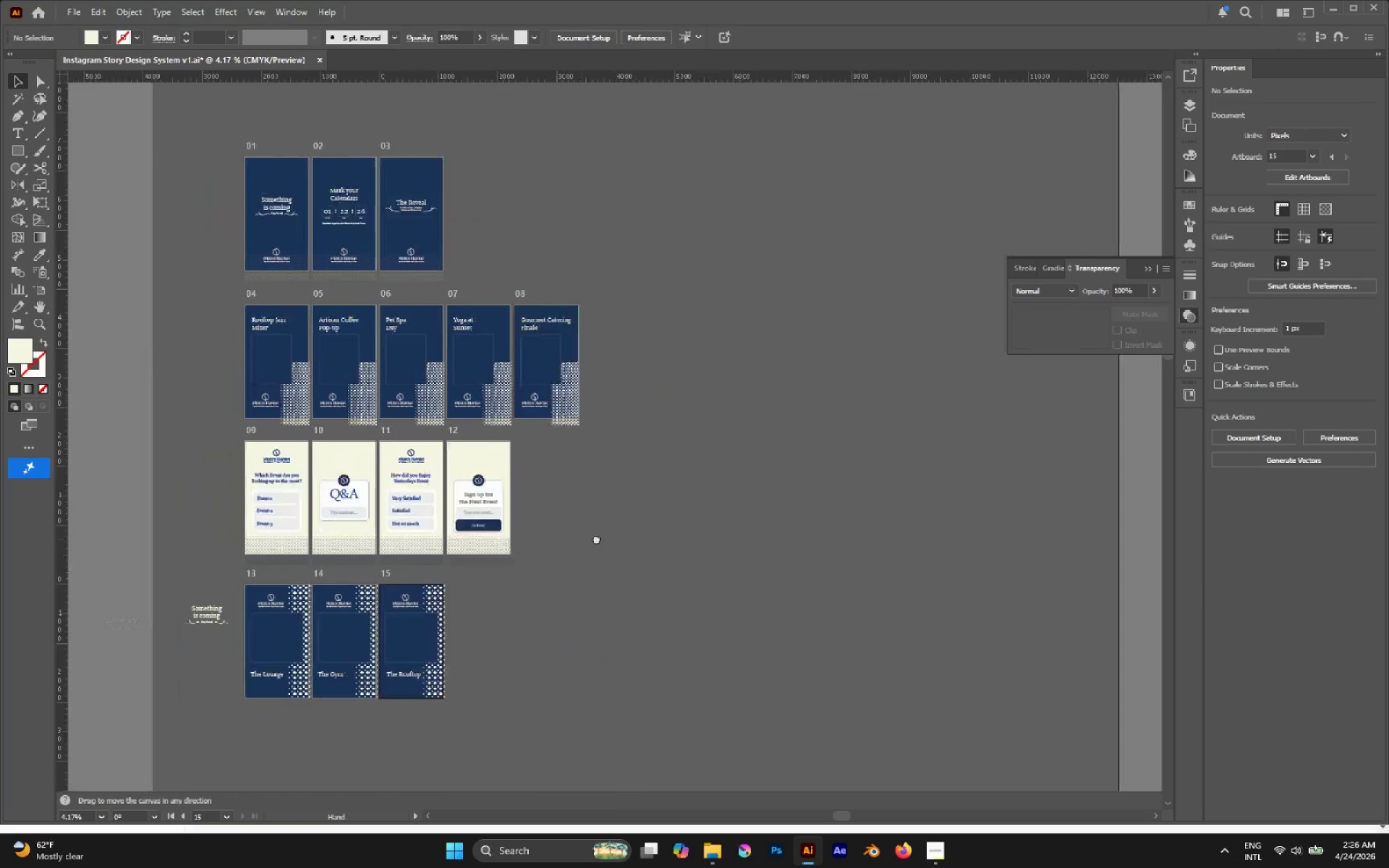 
scroll: coordinate [771, 646], scroll_direction: down, amount: 2.0
 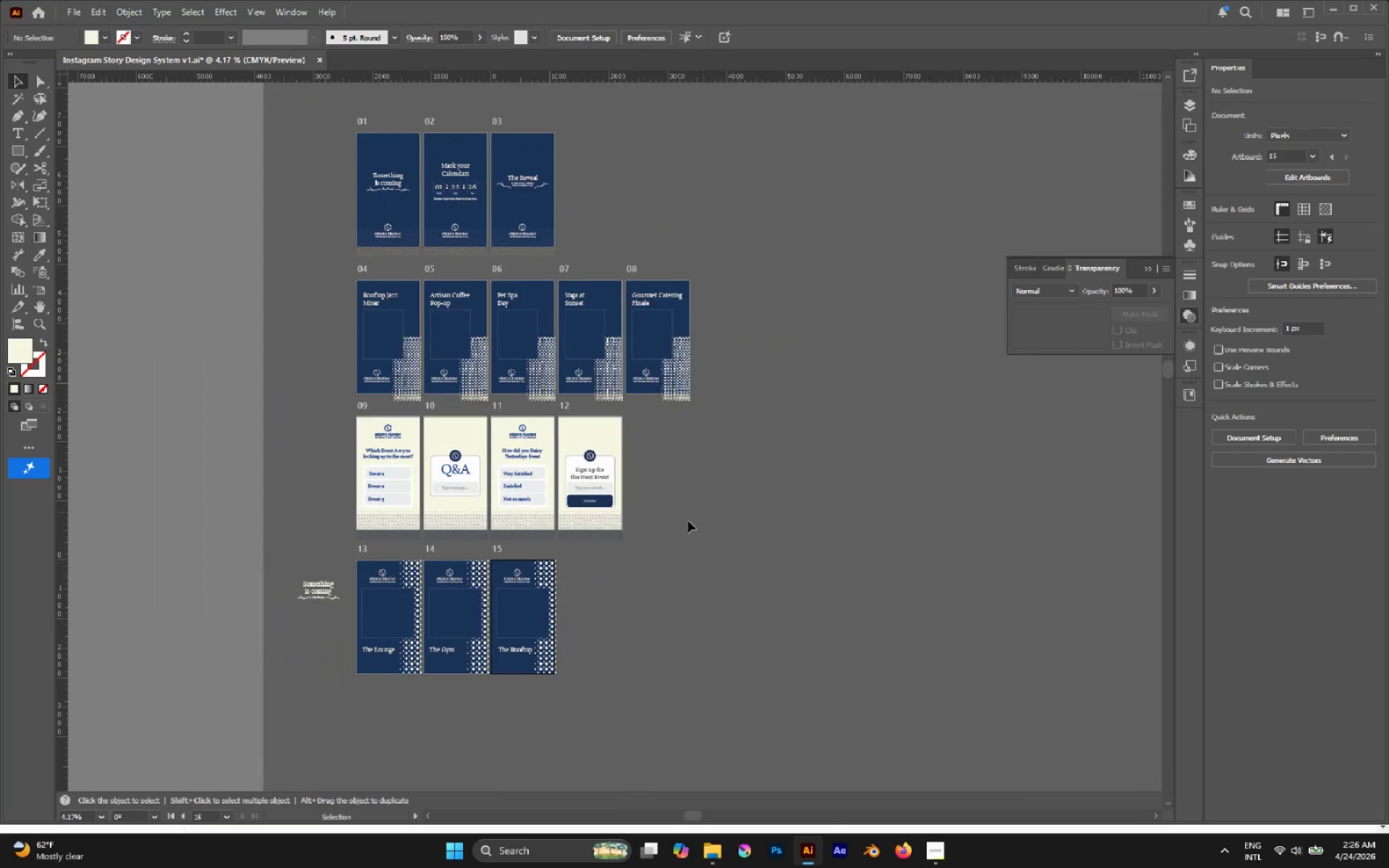 
hold_key(key=AltLeft, duration=0.48)
scroll: coordinate [331, 576], scroll_direction: up, amount: 1.0
 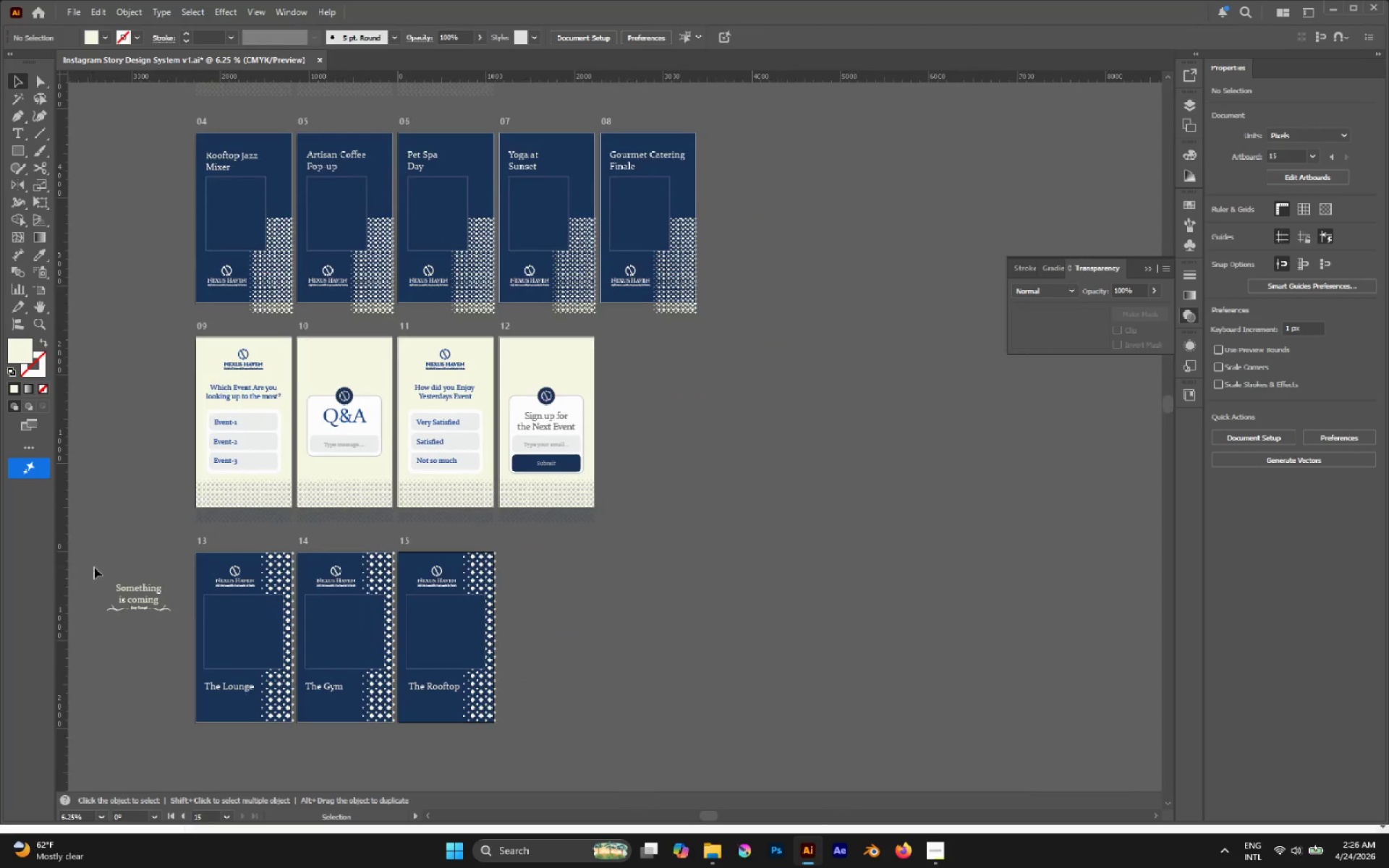 
left_click_drag(start_coordinate=[106, 568], to_coordinate=[167, 648])
 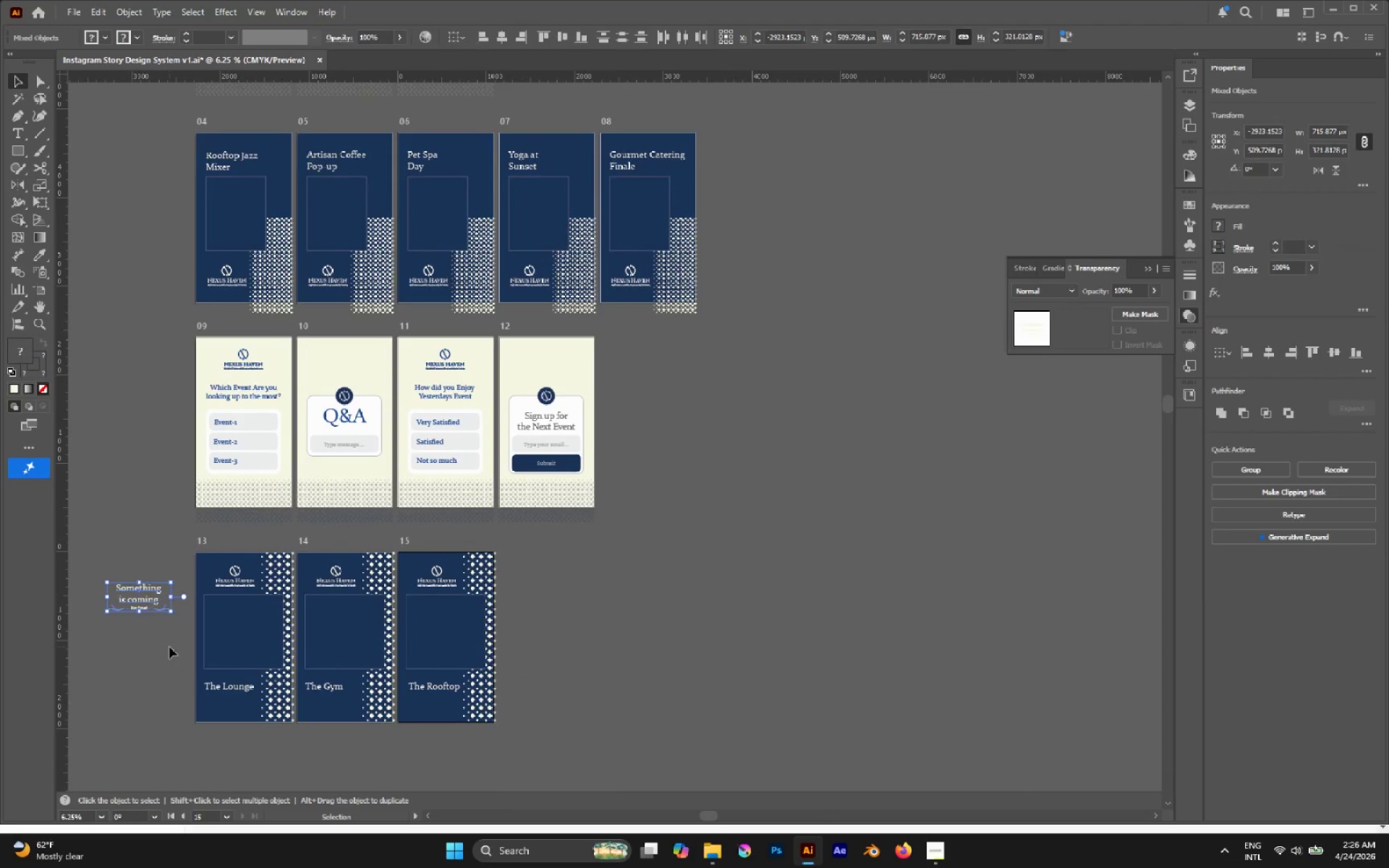 
key(Delete)
 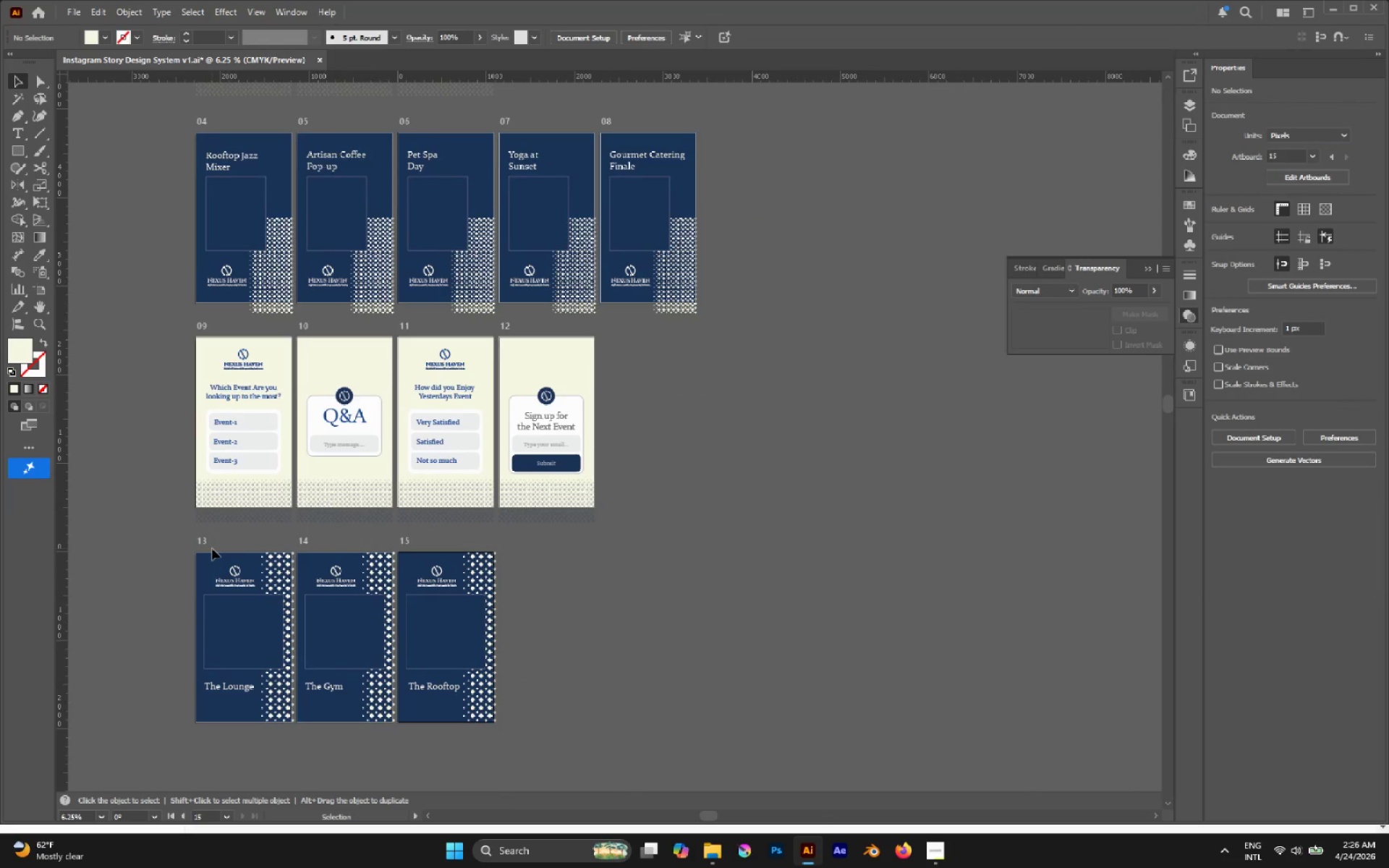 
hold_key(key=ControlLeft, duration=0.84)